 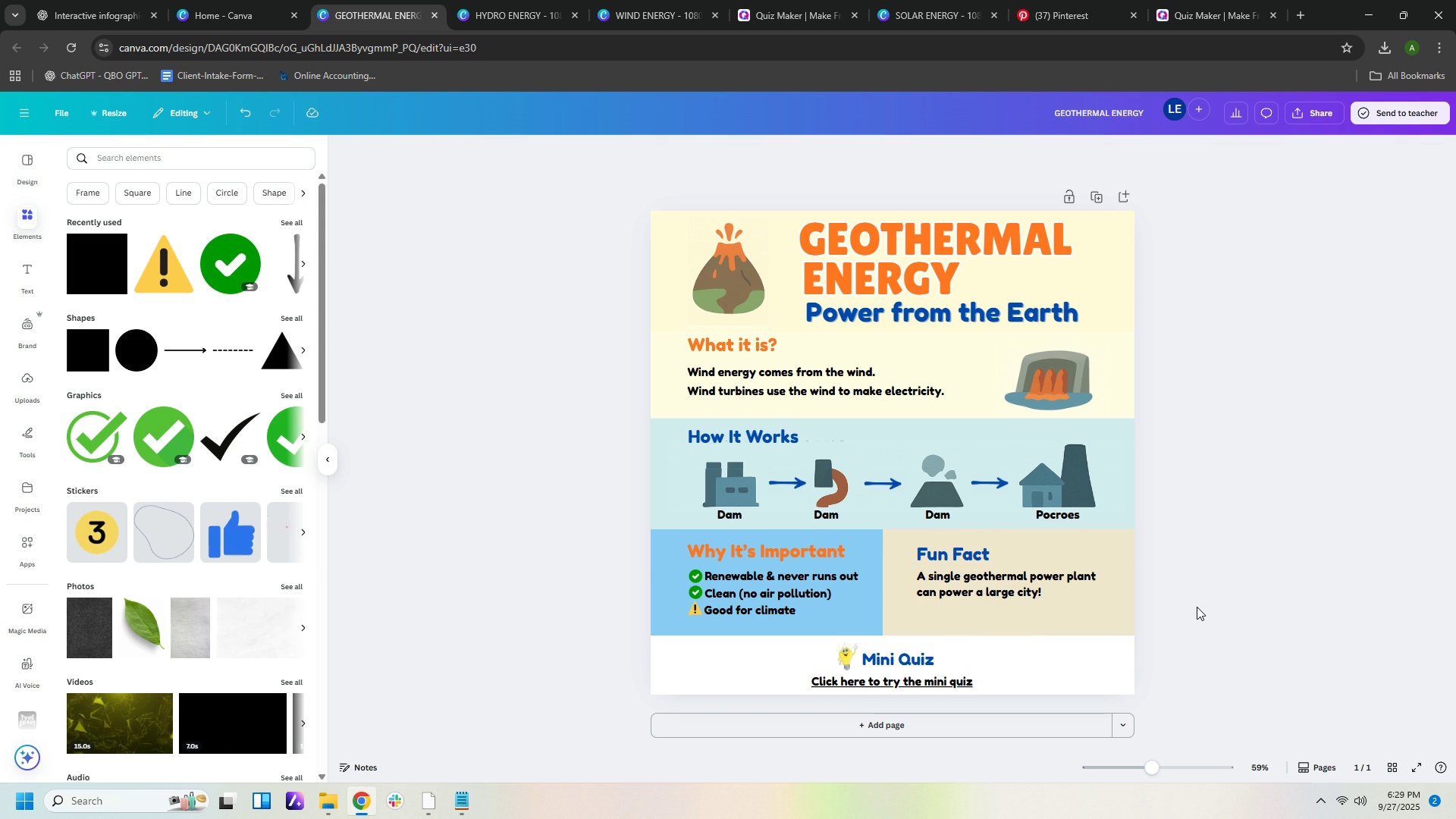 
scroll: coordinate [1213, 620], scroll_direction: down, amount: 2.0
 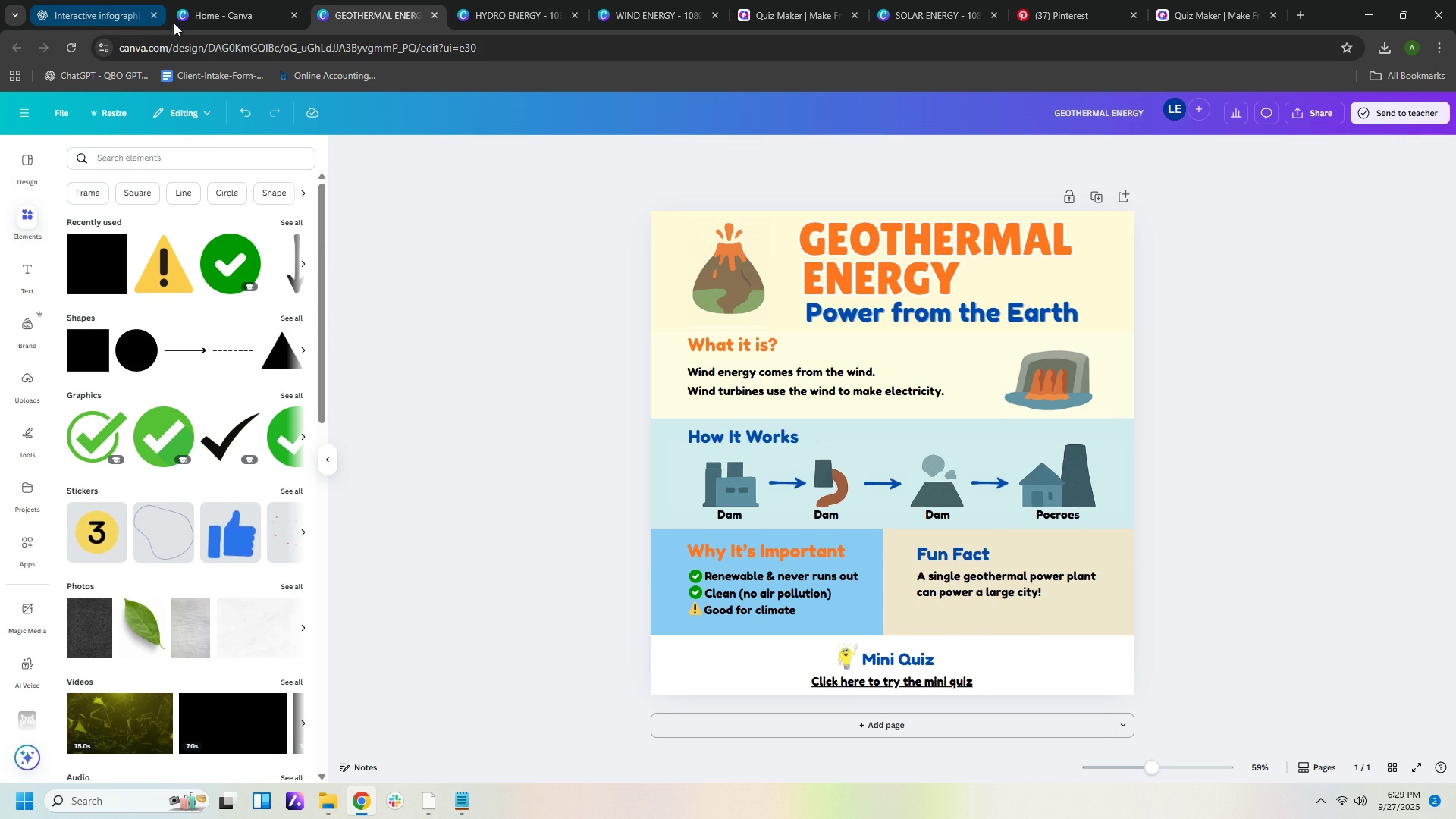 
left_click([99, 18])
 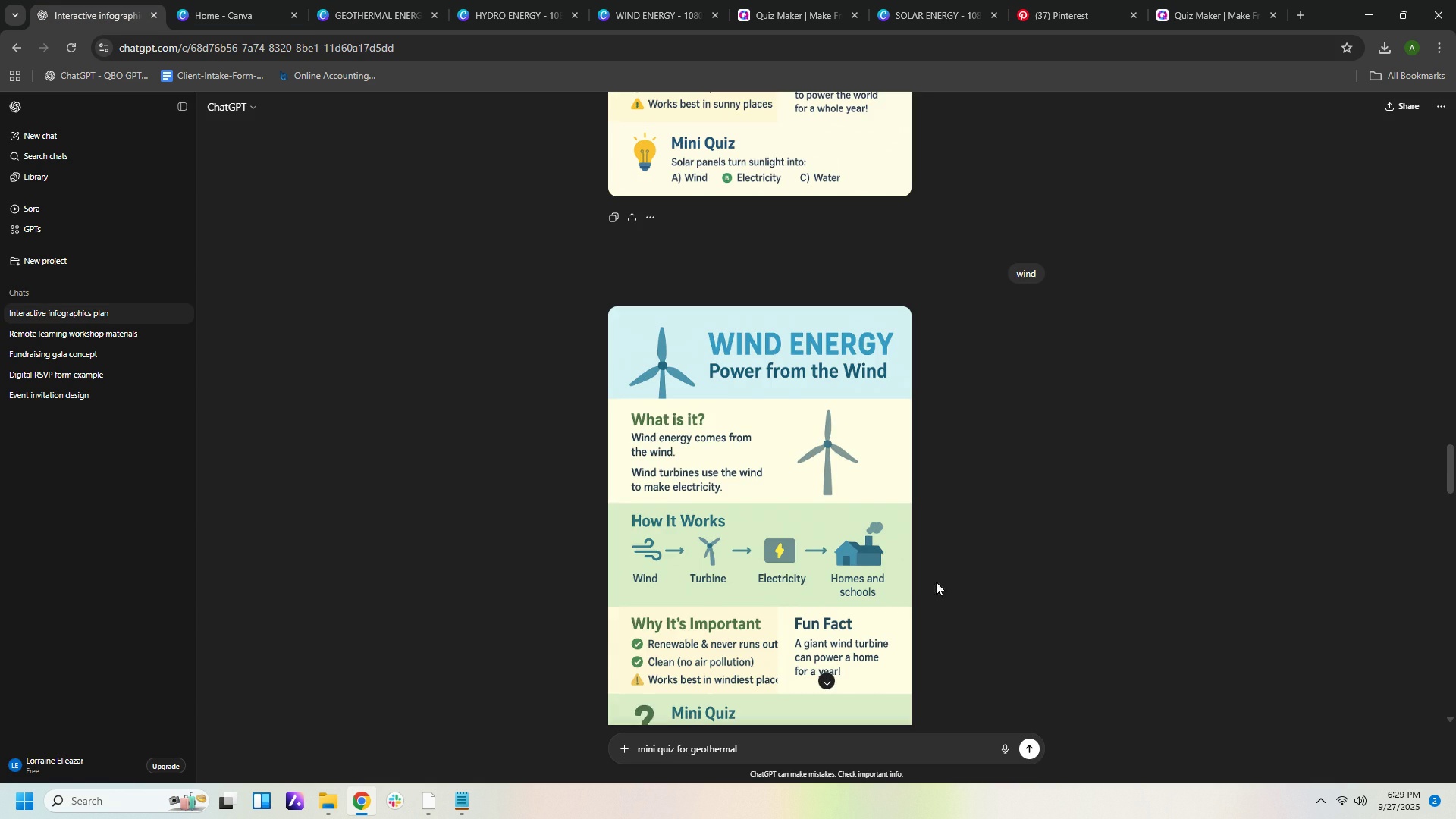 
scroll: coordinate [997, 605], scroll_direction: down, amount: 45.0
 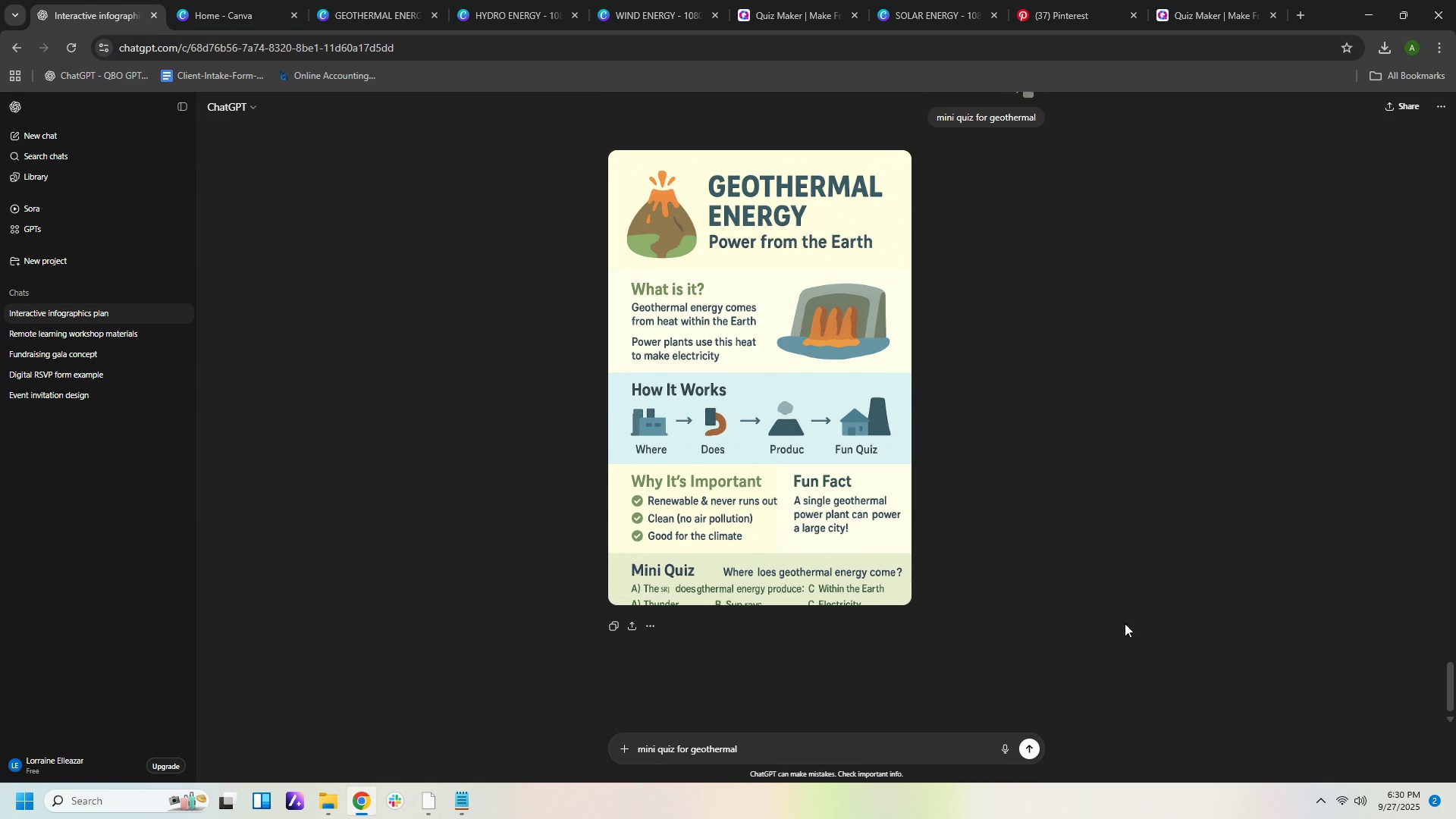 
scroll: coordinate [792, 628], scroll_direction: up, amount: 2.0
 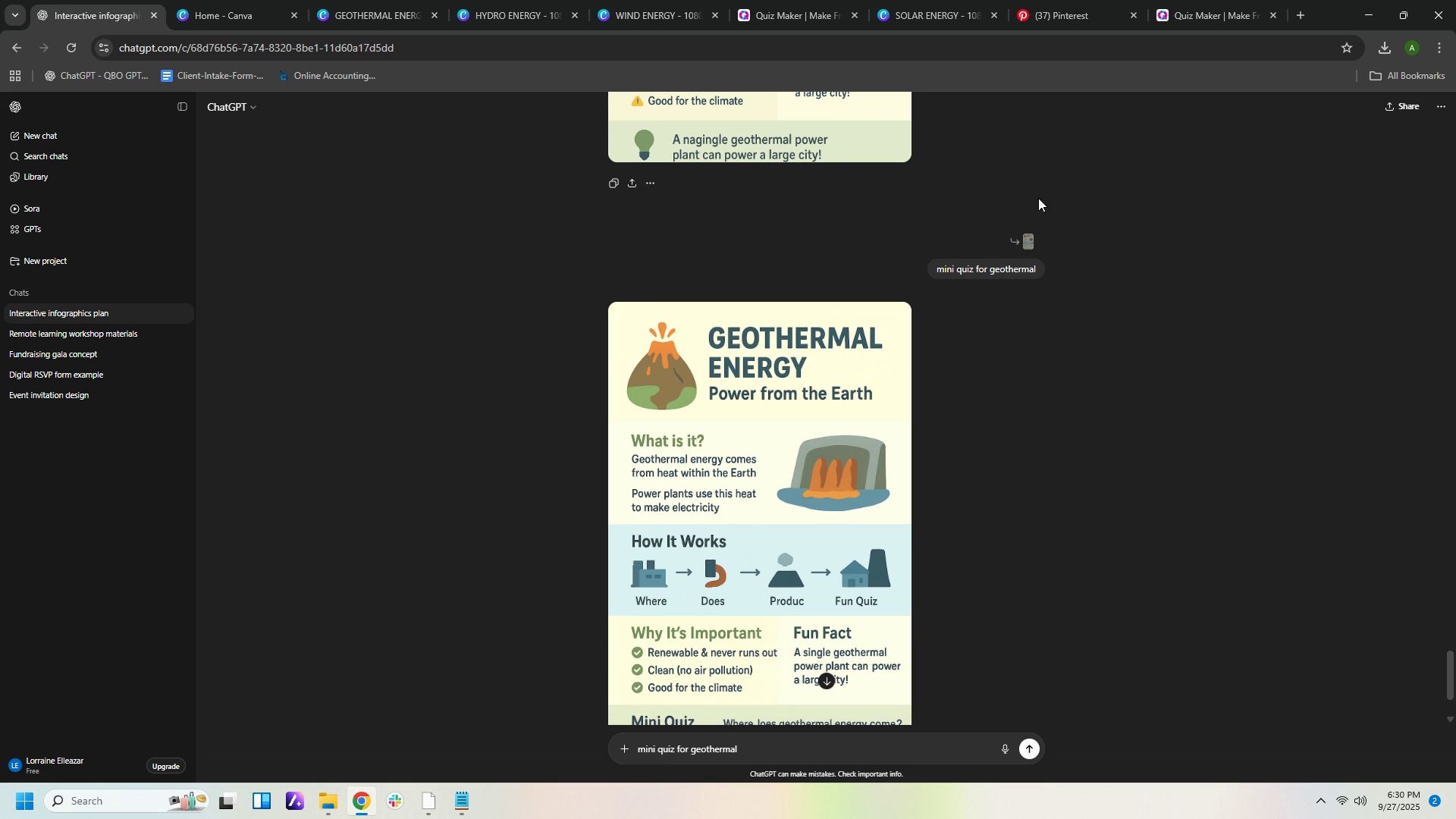 
scroll: coordinate [621, 796], scroll_direction: down, amount: 5.0
 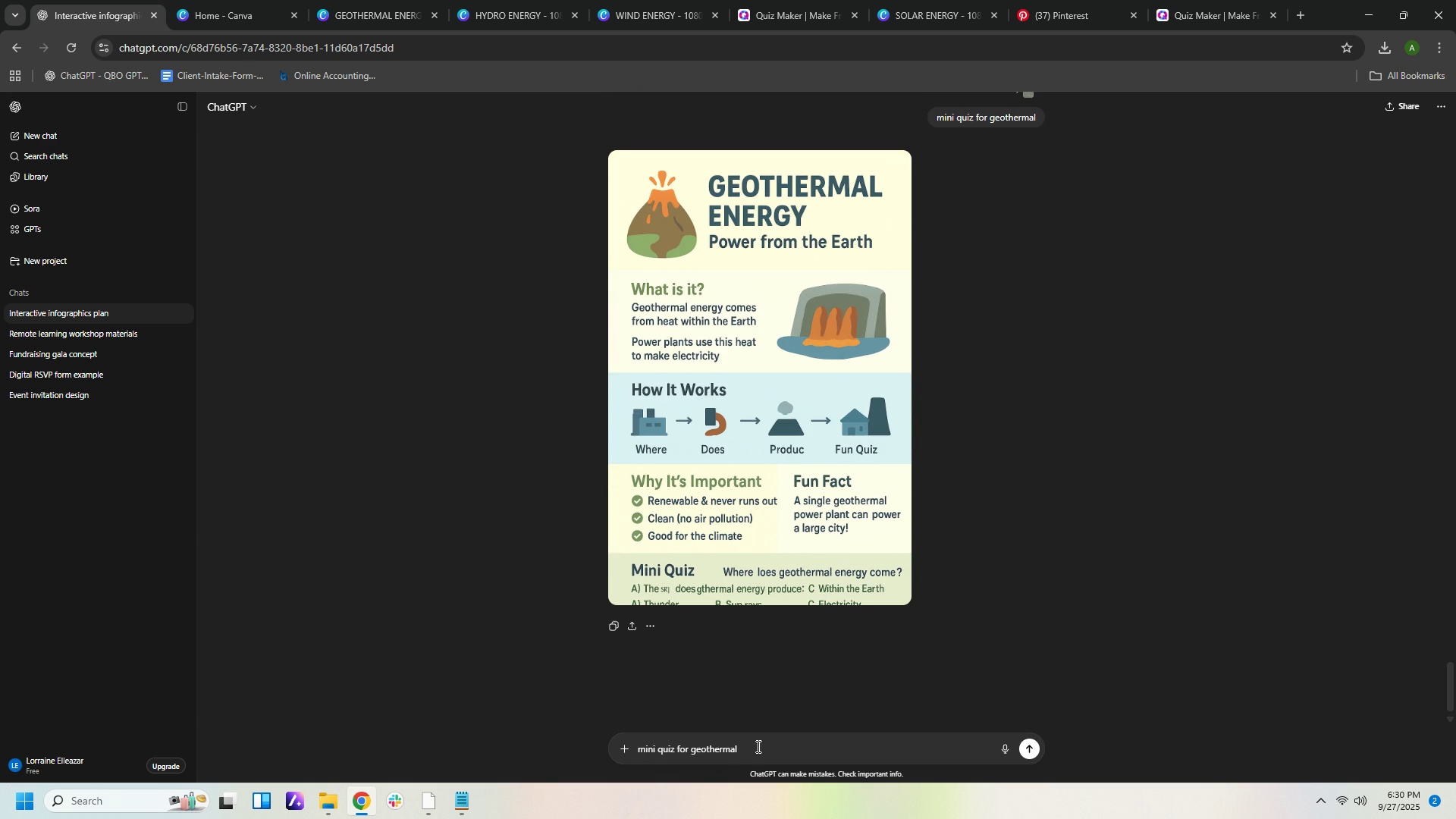 
left_click([757, 746])